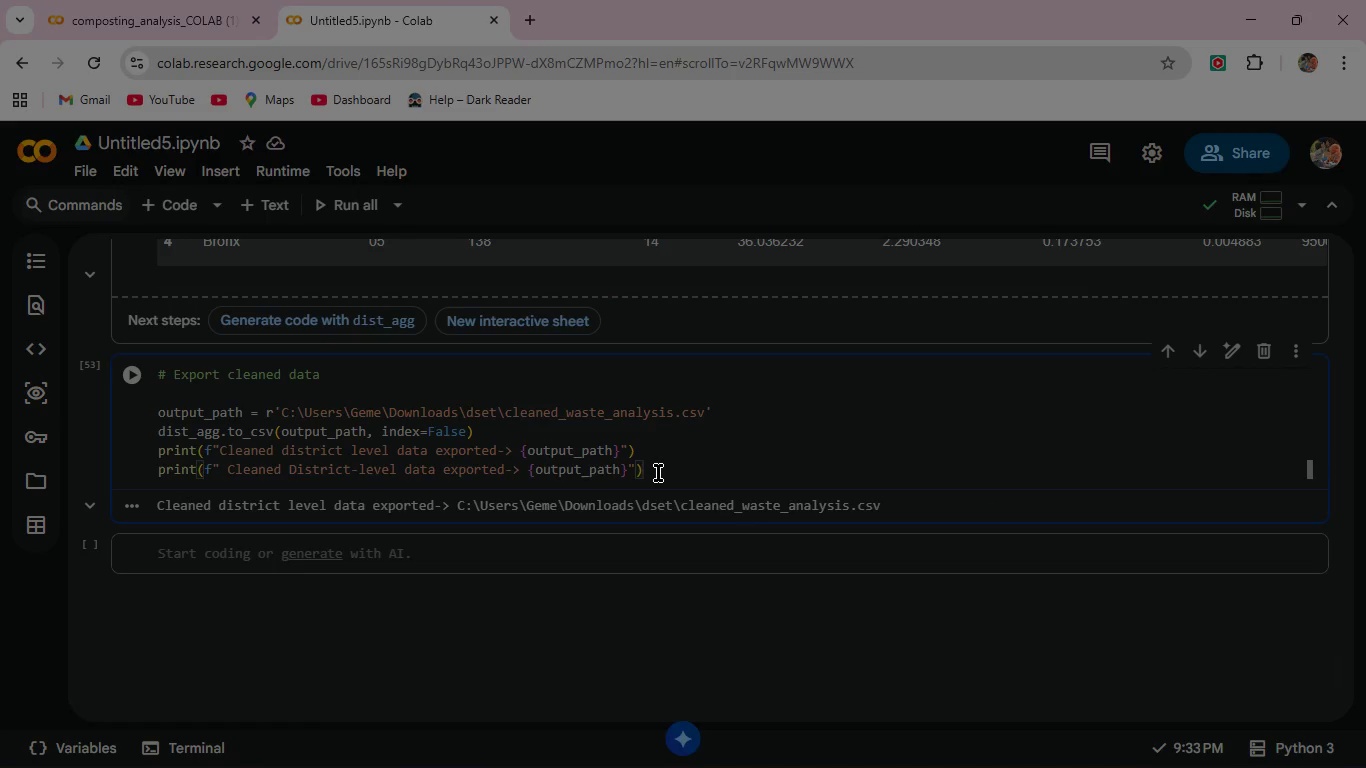 
key(Enter)
 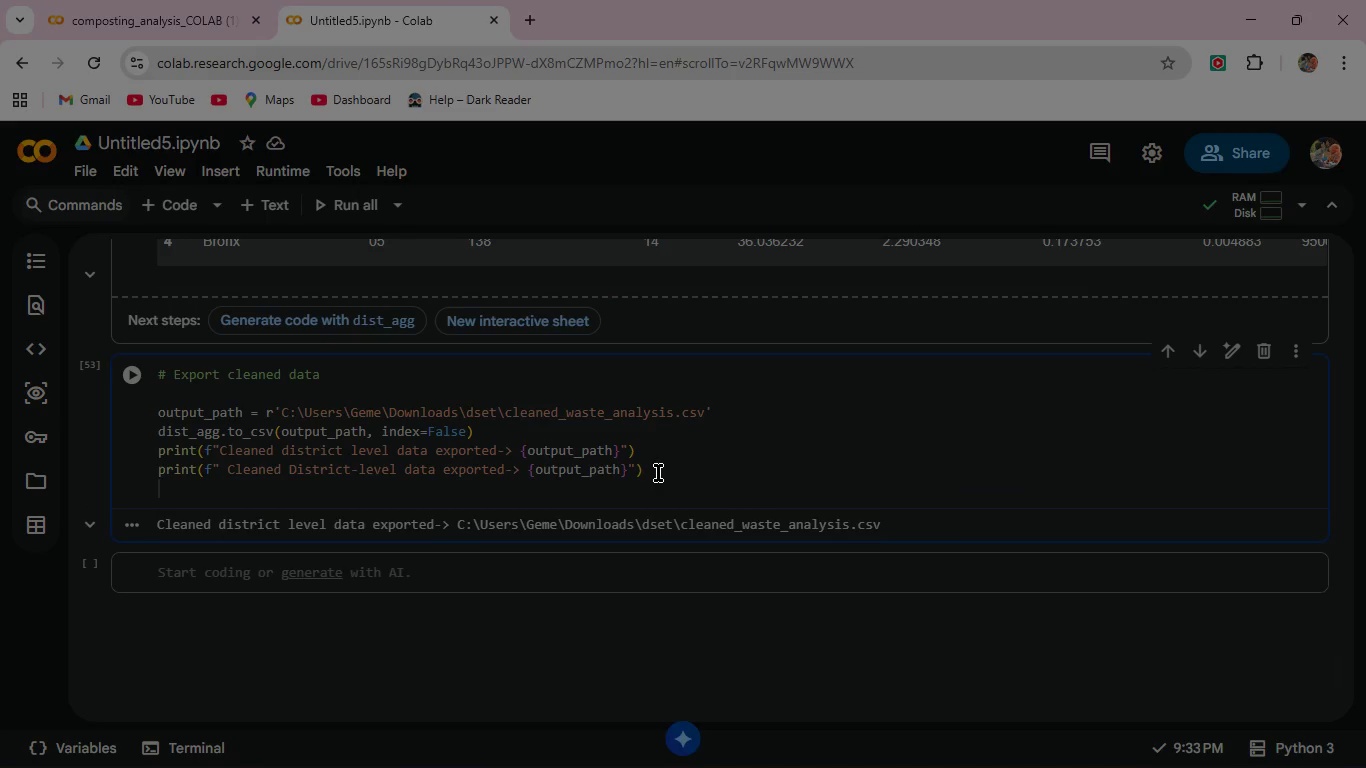 
type(print(f" Rows: {len(dist_agg)
 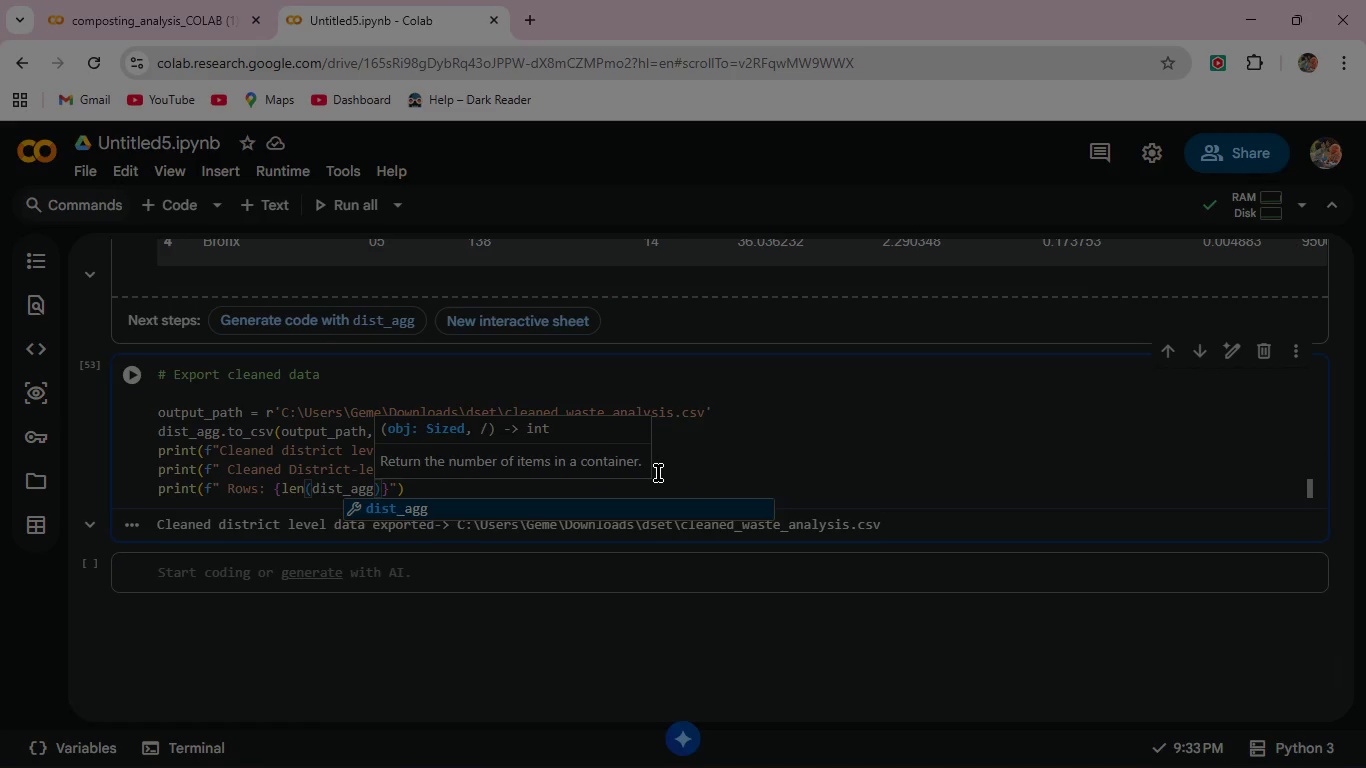 
key(ArrowRight)
 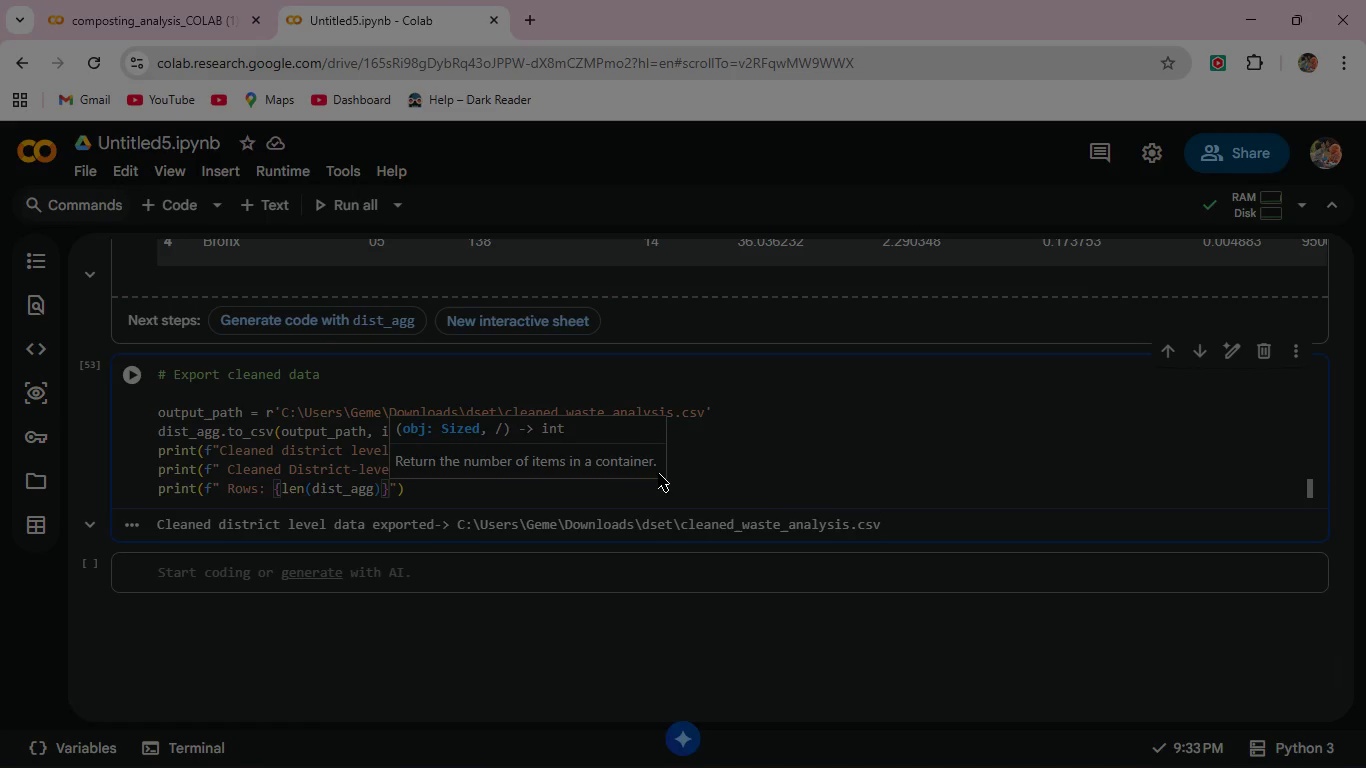 
key(ArrowRight)
 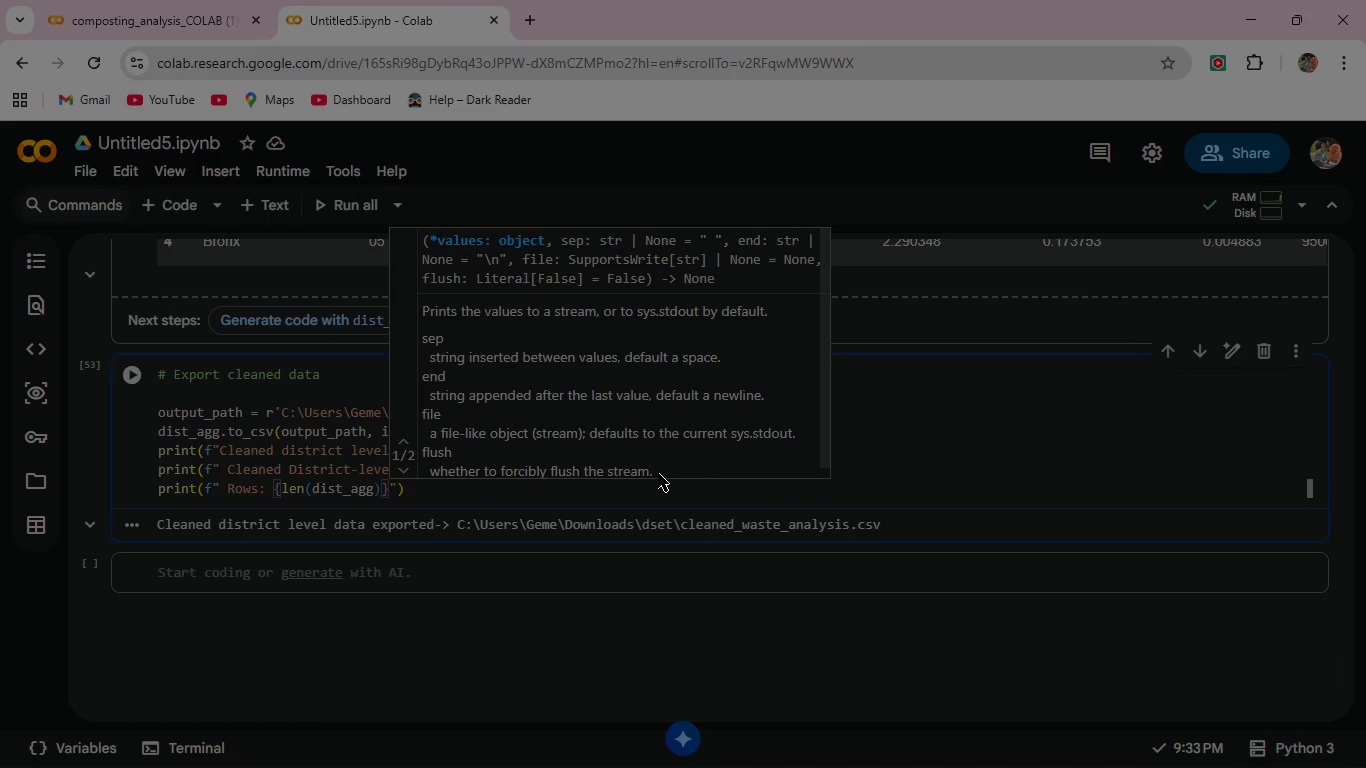 
key(ArrowRight)
 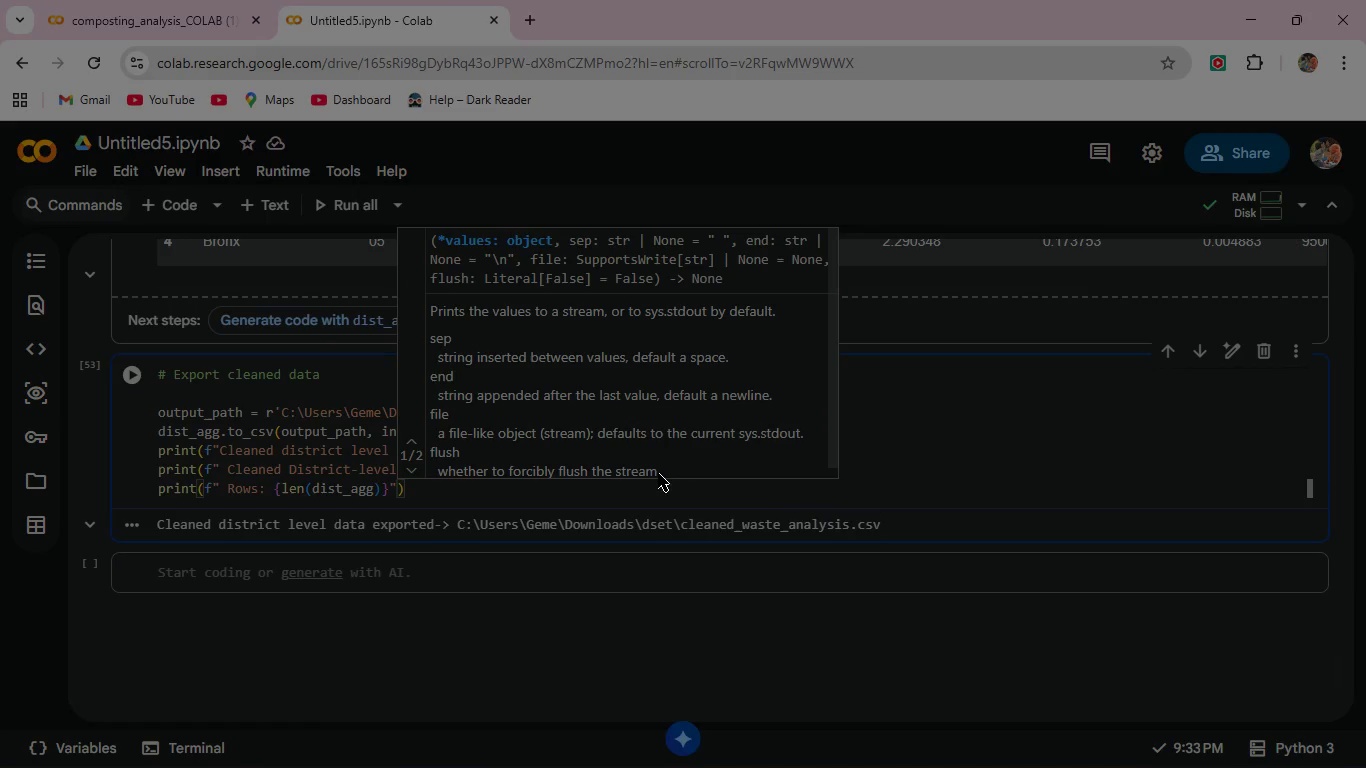 
key(ArrowLeft)
 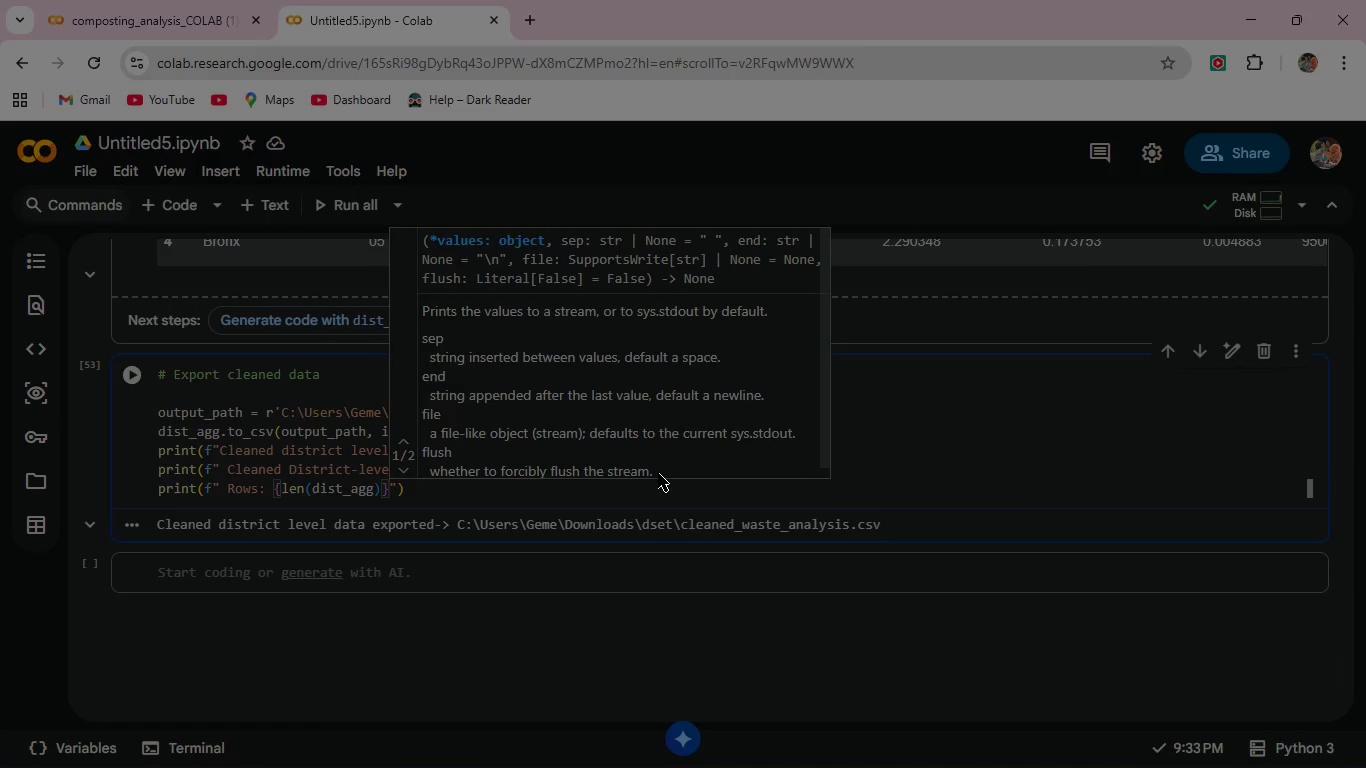 
key(Space)
 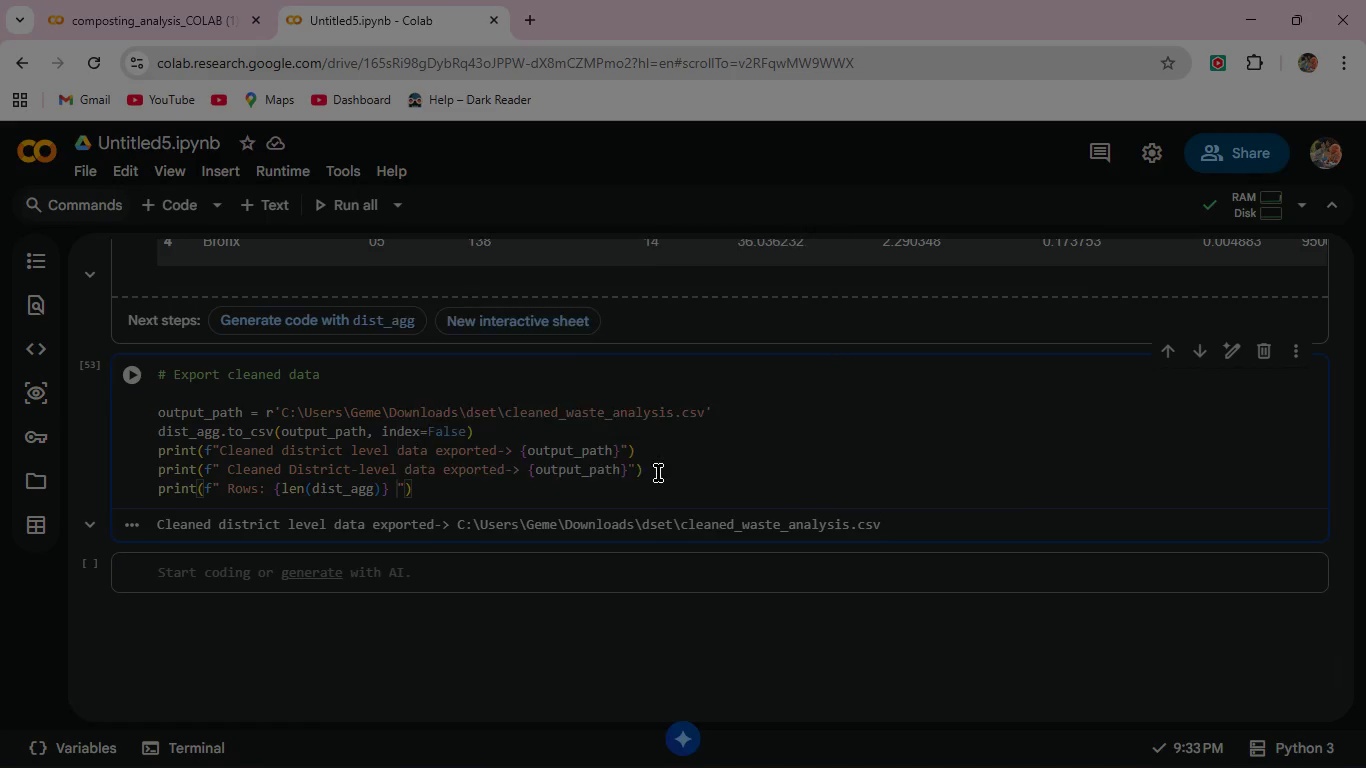 
key(Space)
 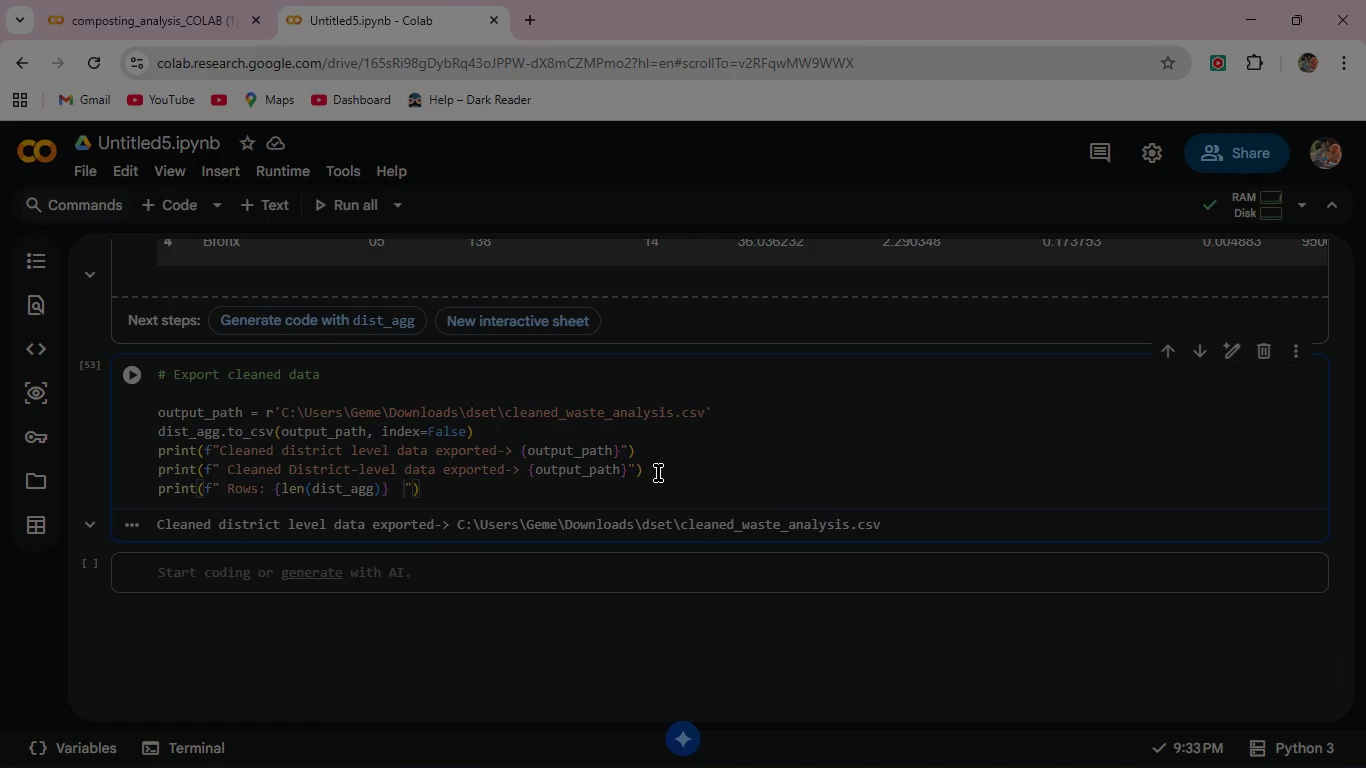 
key(Shift+Backslash)
 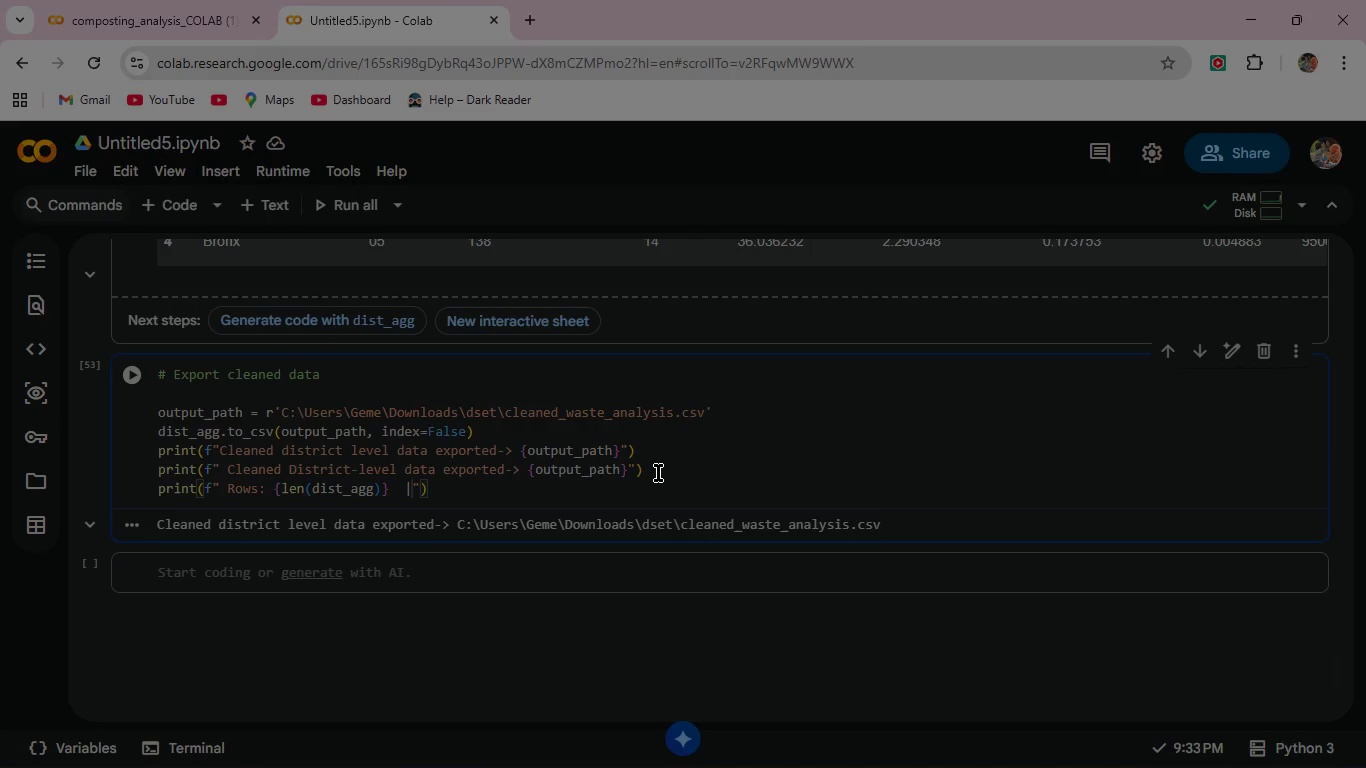 
key(Space)
 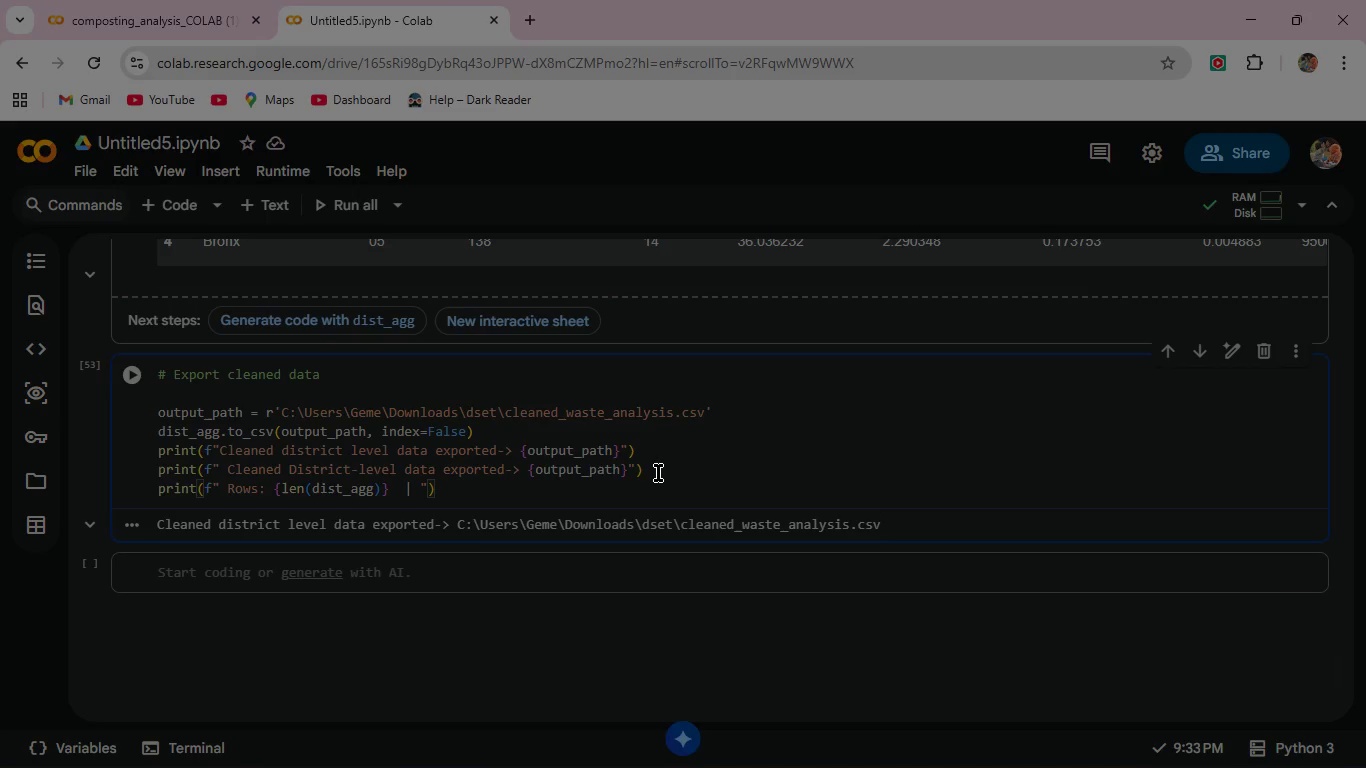 